 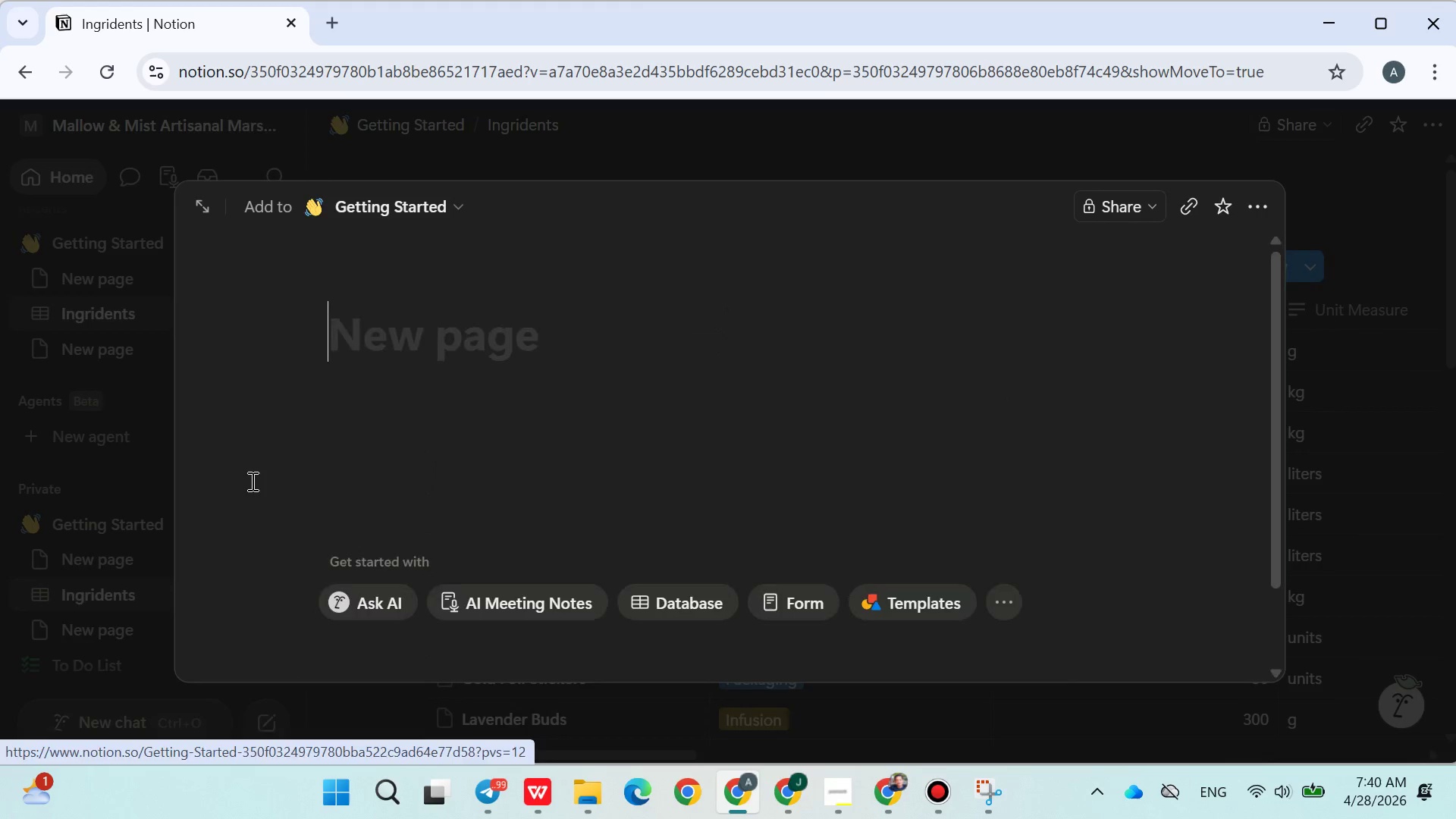 
left_click([682, 601])
 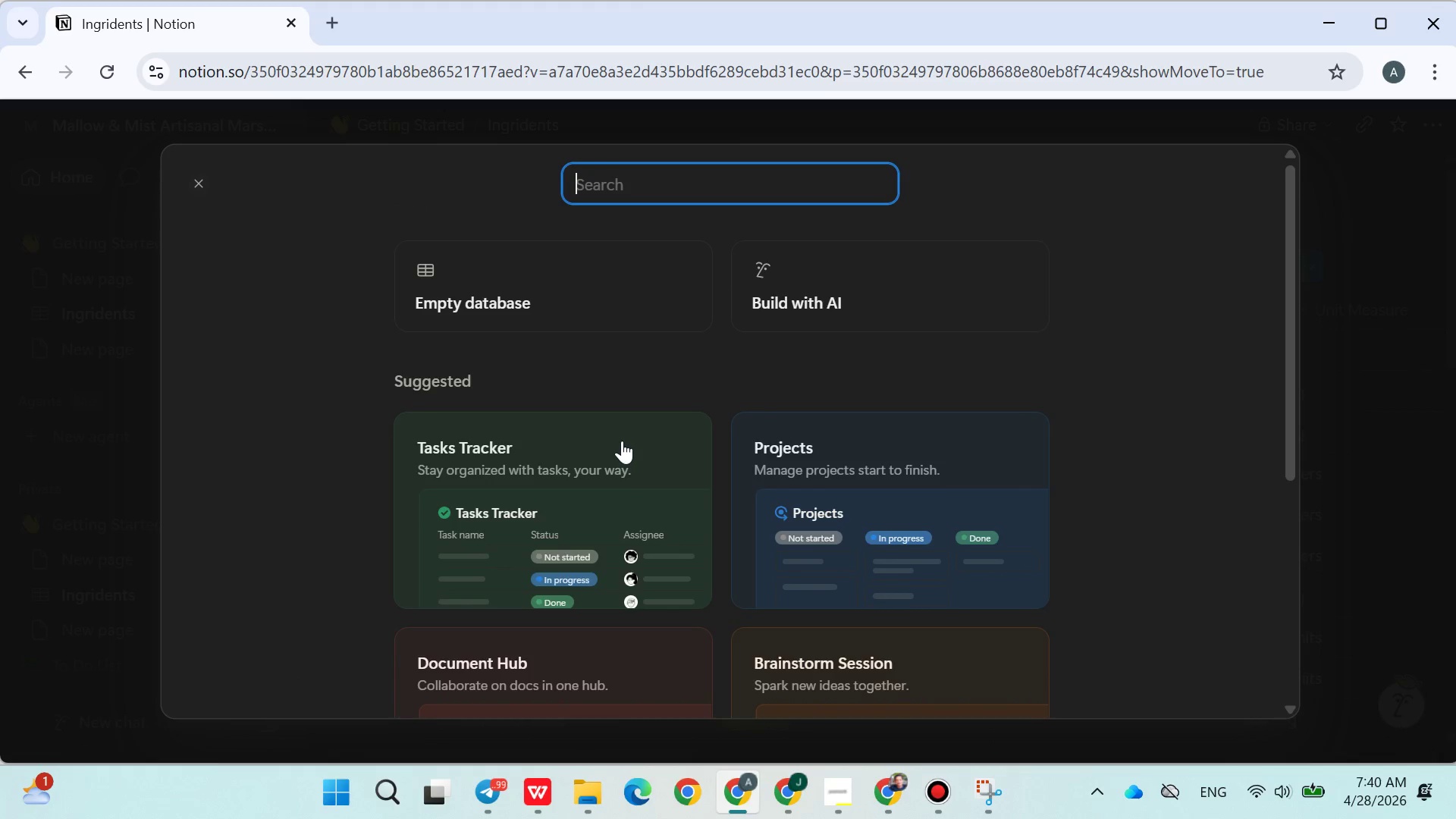 
left_click([507, 307])
 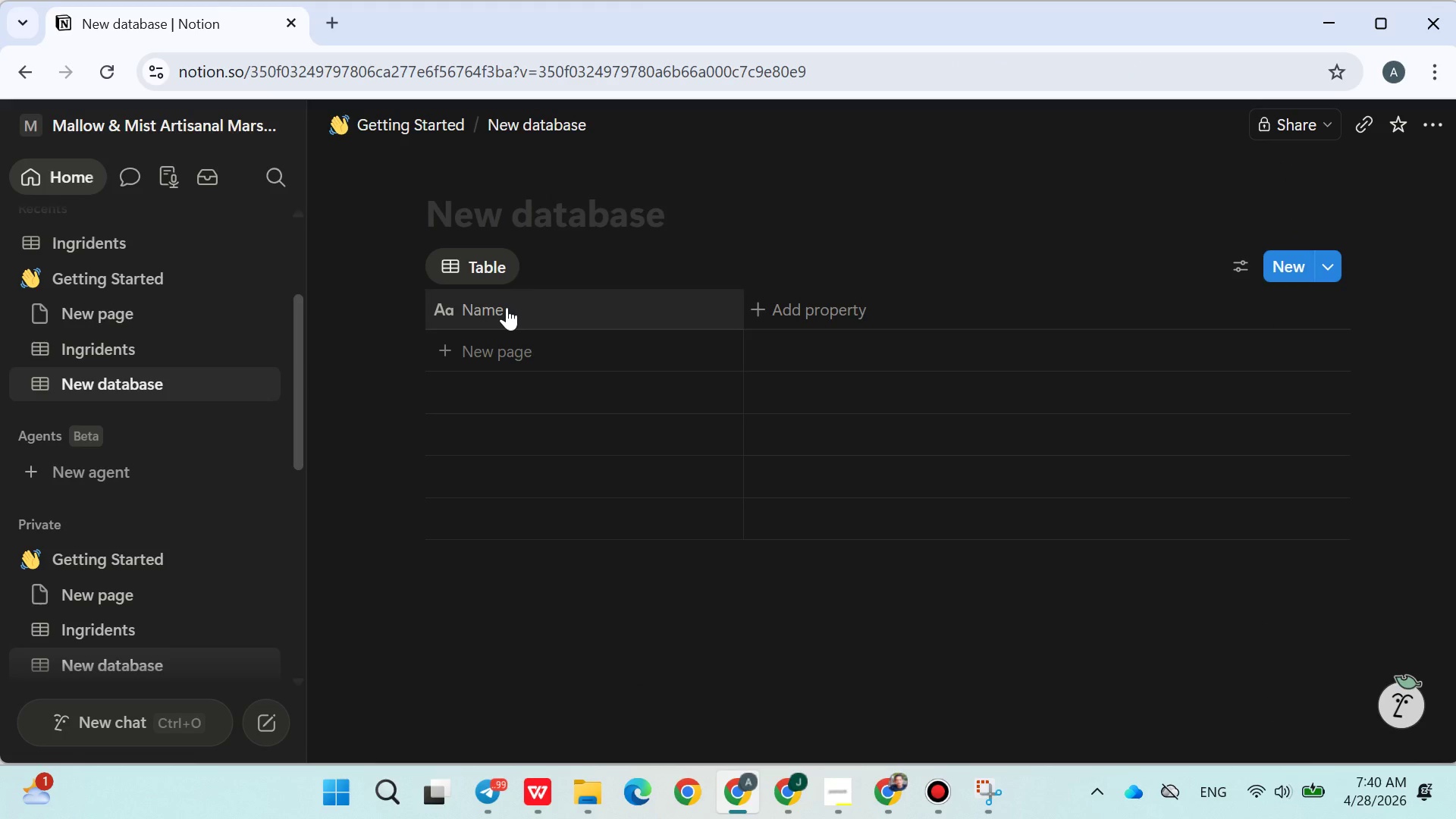 
key(Shift+ShiftLeft)
 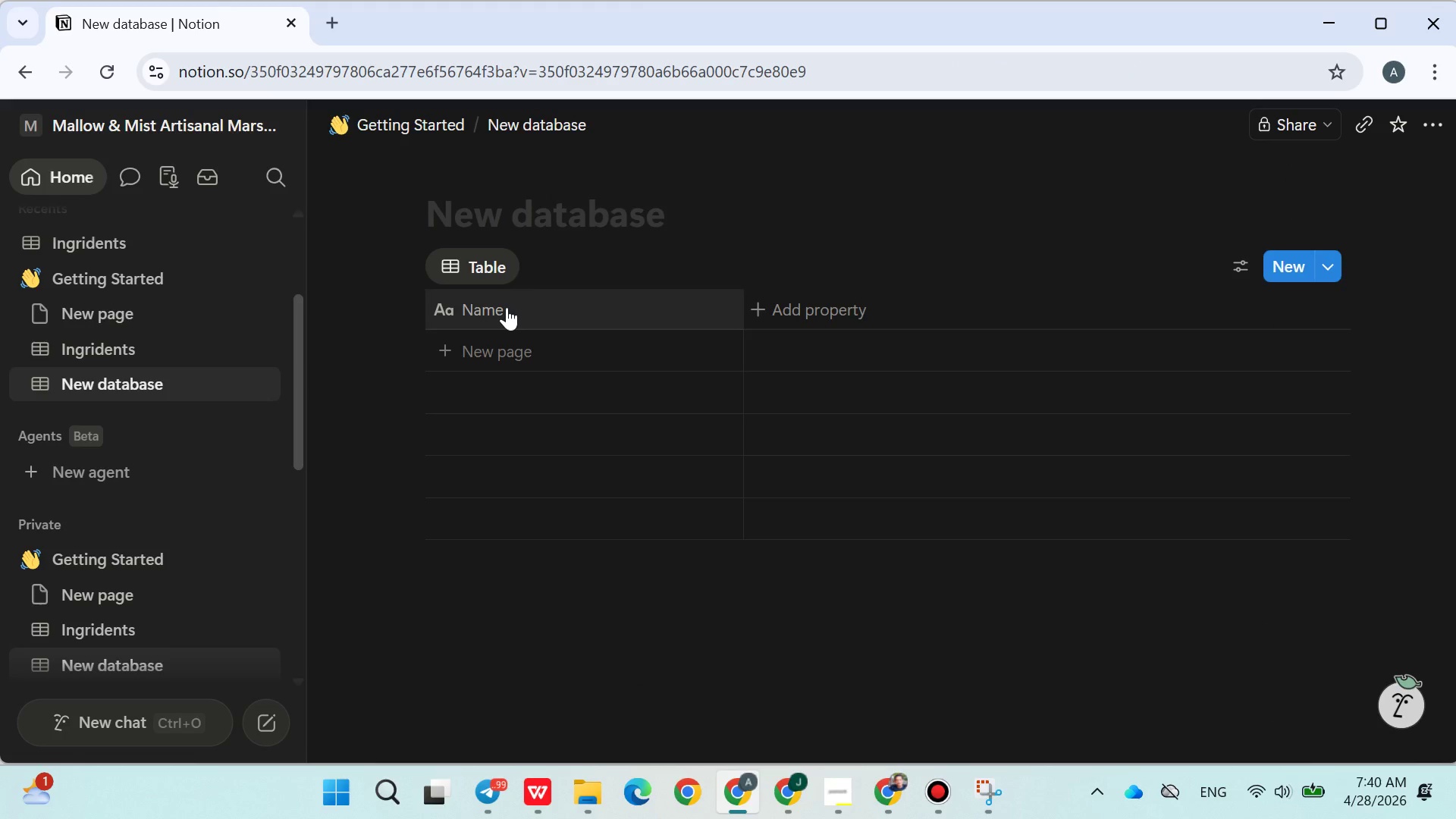 
key(Shift+F)
 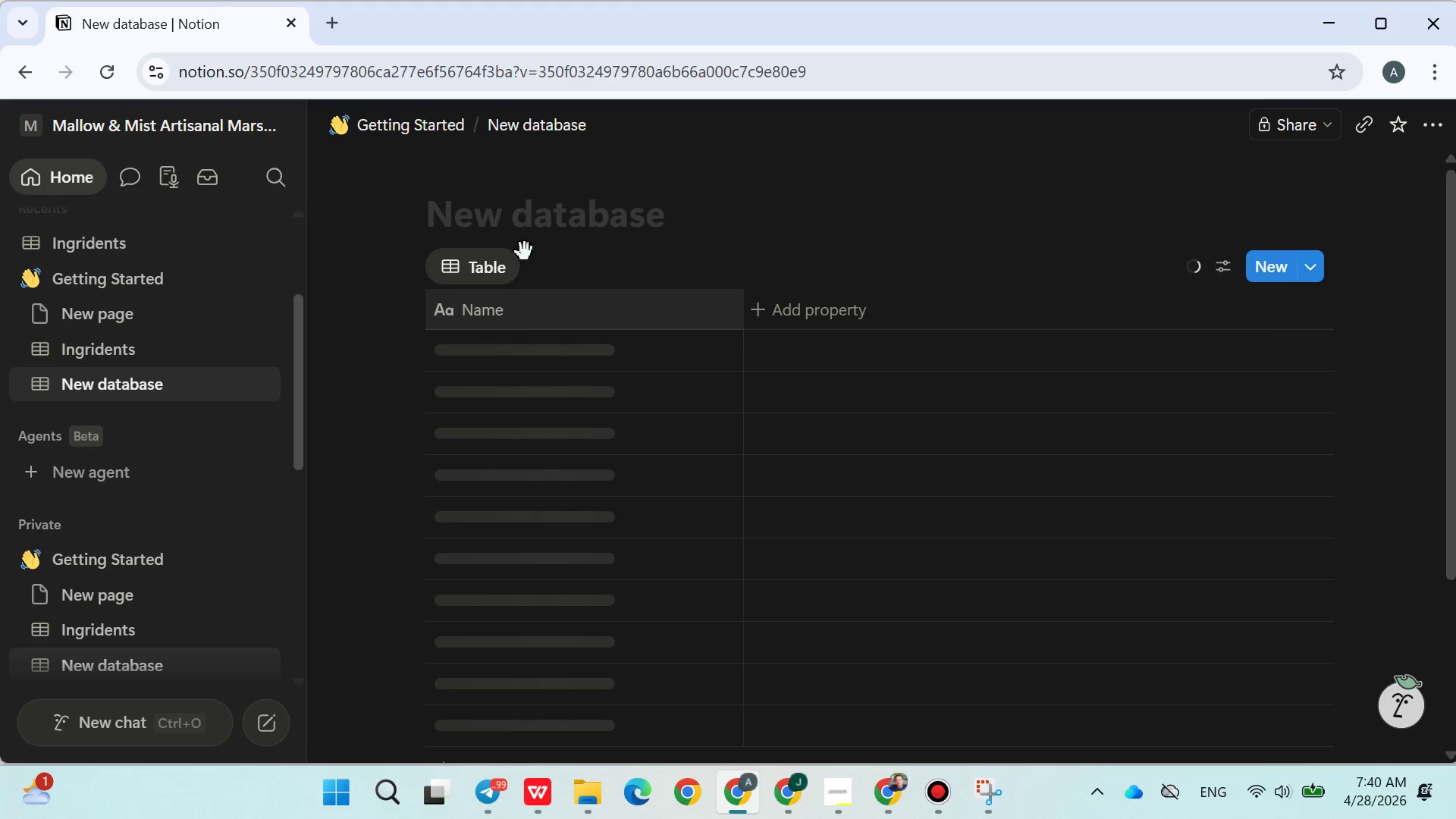 
left_click([548, 203])
 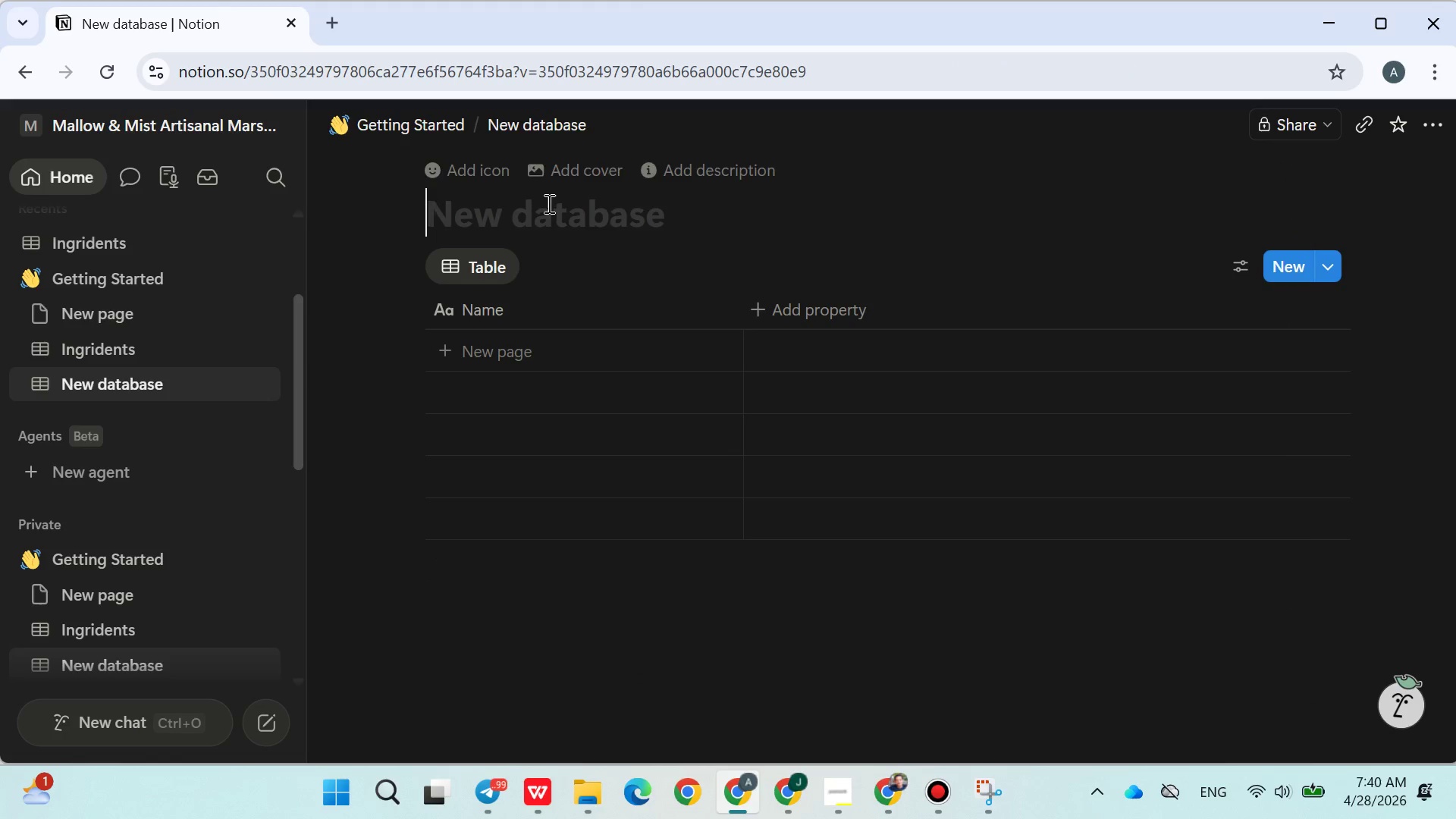 
type(Finished Products)
 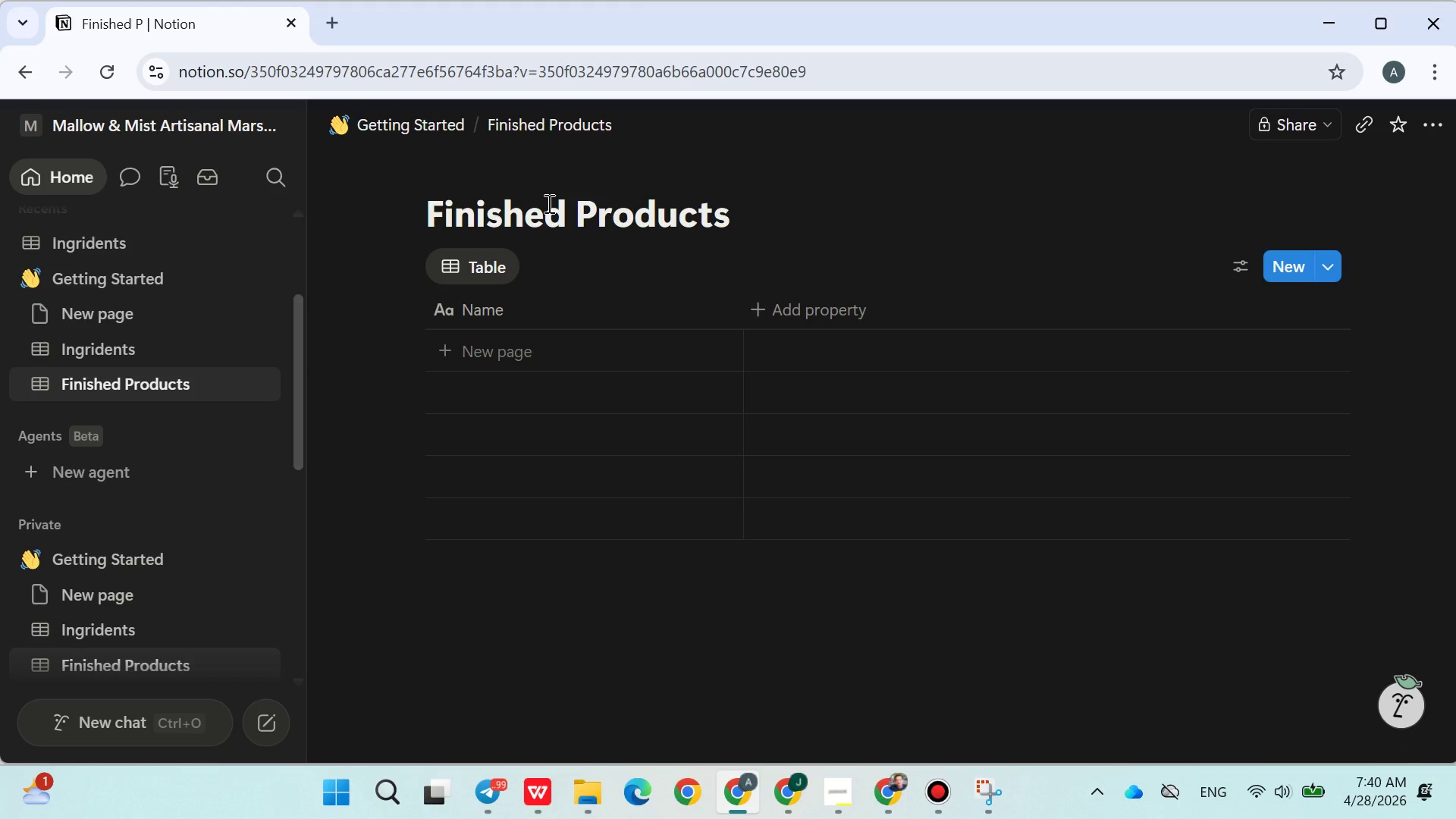 
left_click([674, 604])
 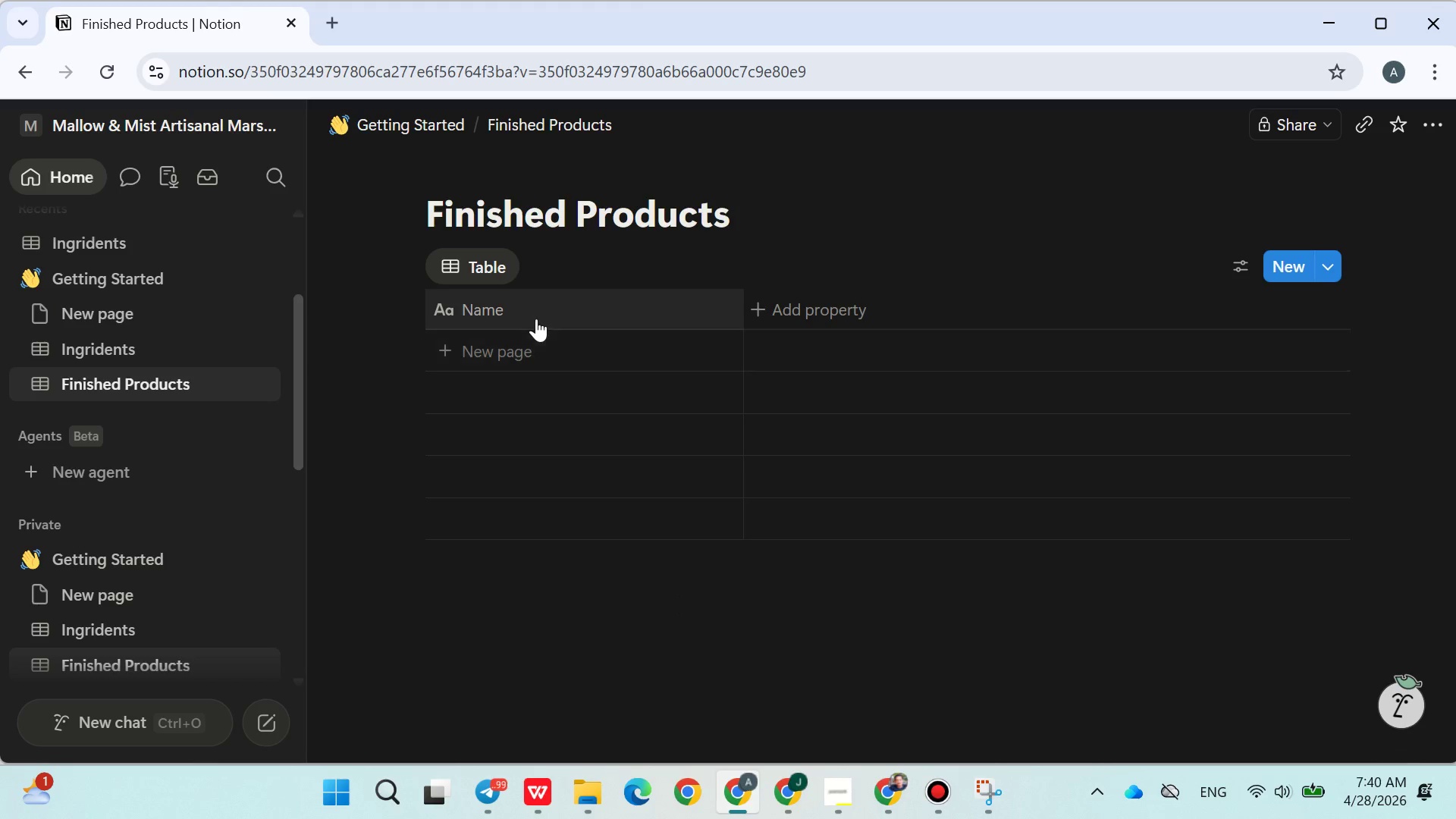 
left_click([536, 318])
 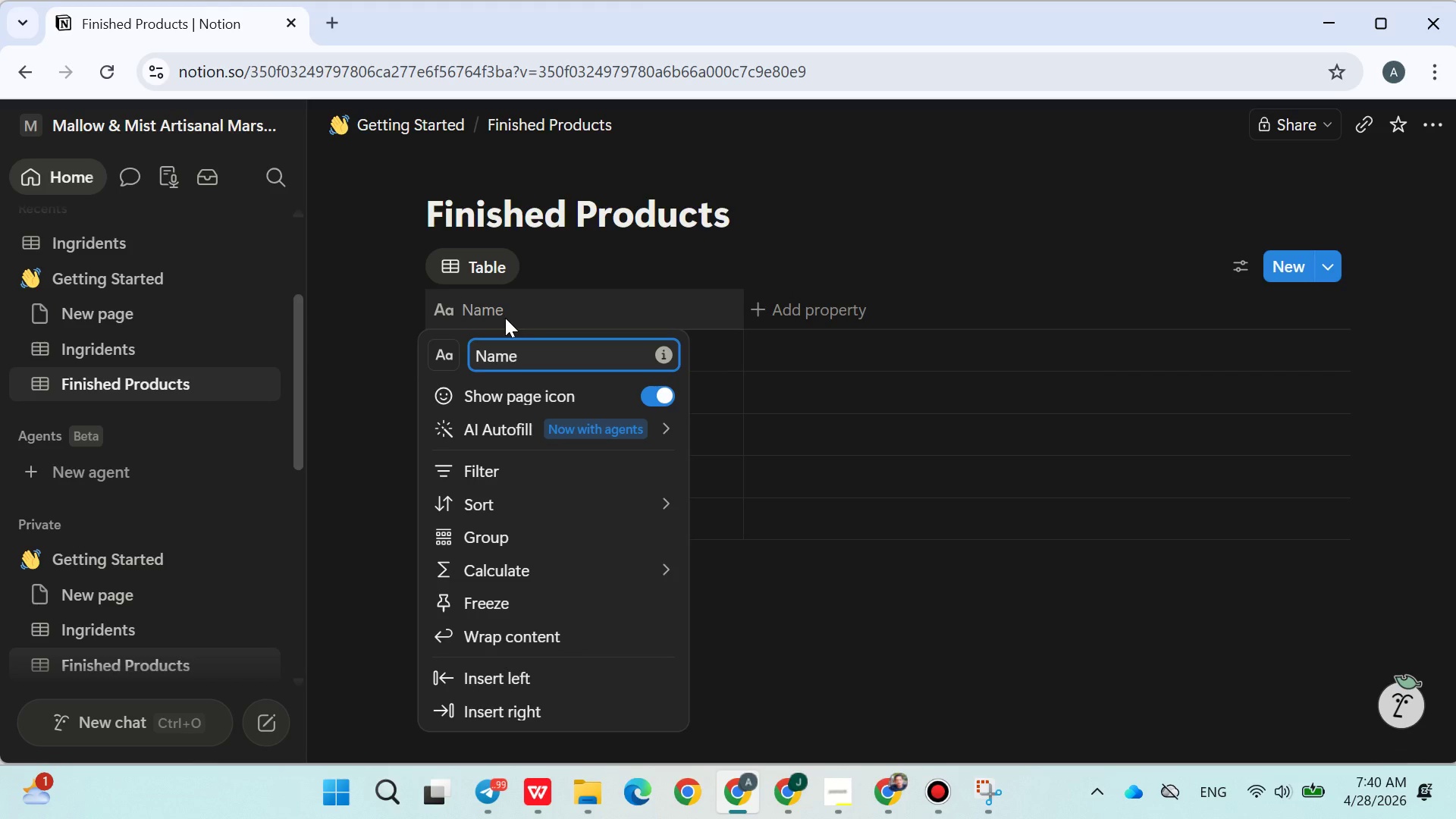 
key(ArrowLeft)
 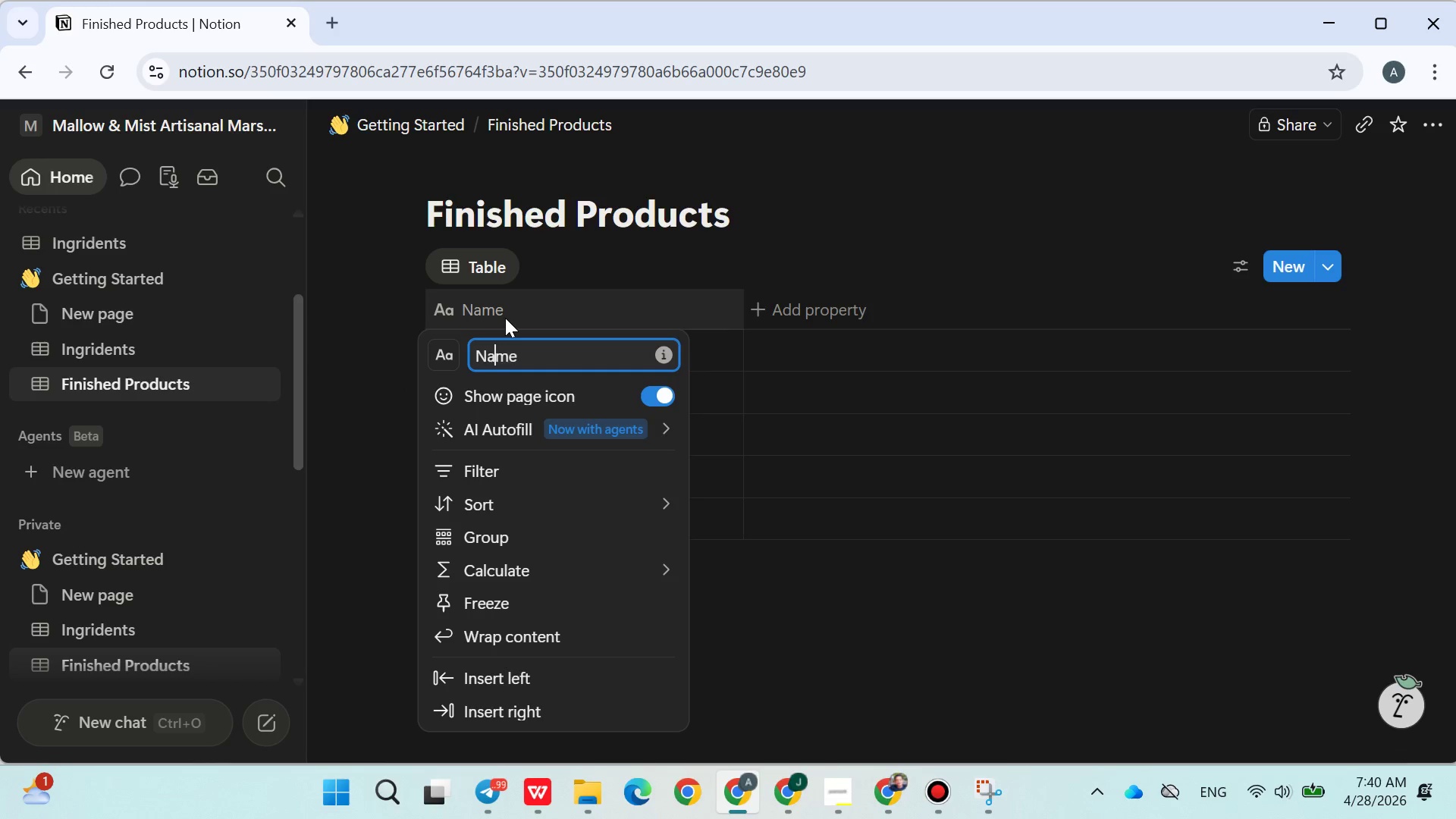 
hold_key(key=ArrowLeft, duration=0.67)
 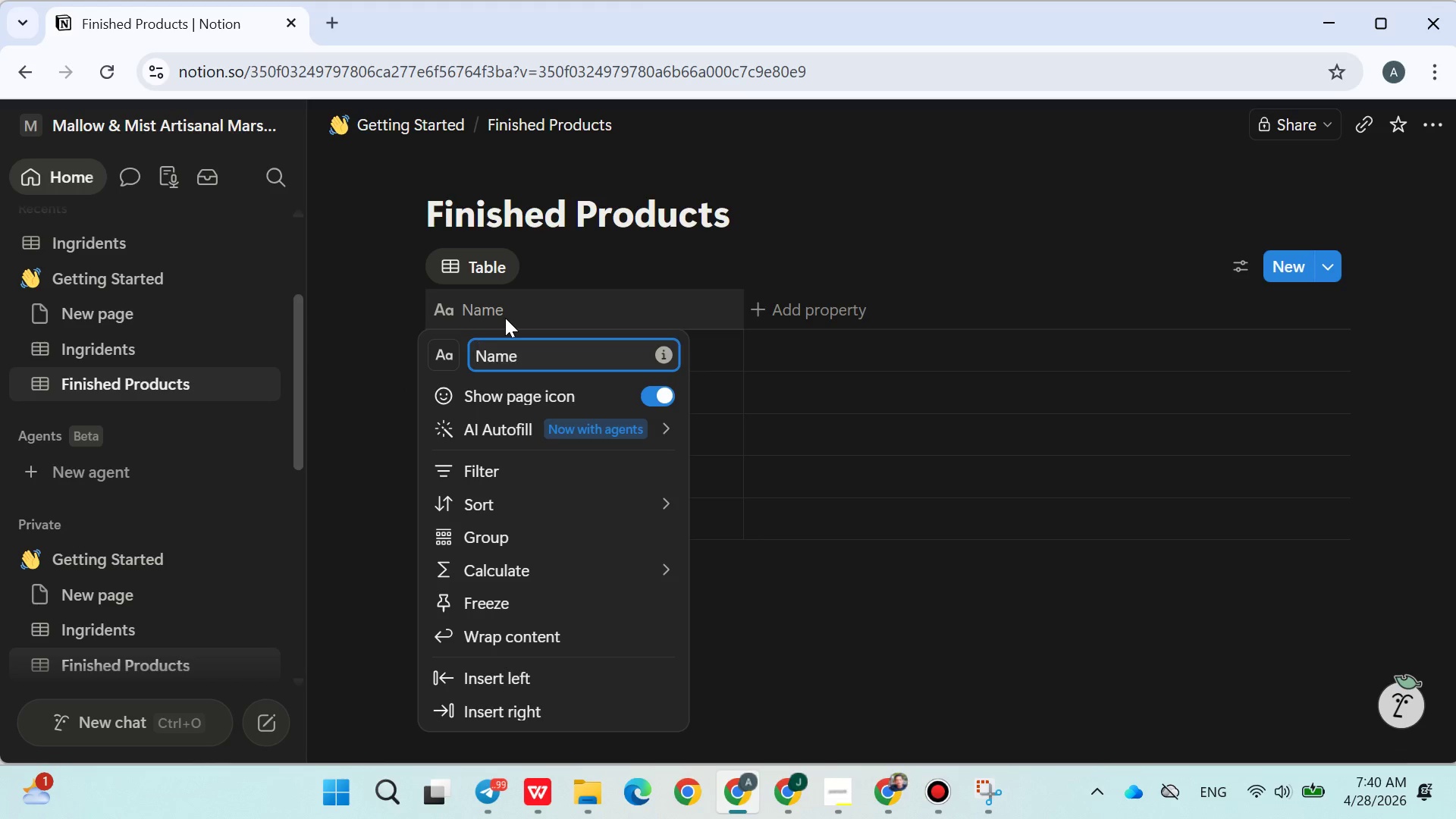 
type(Product )
 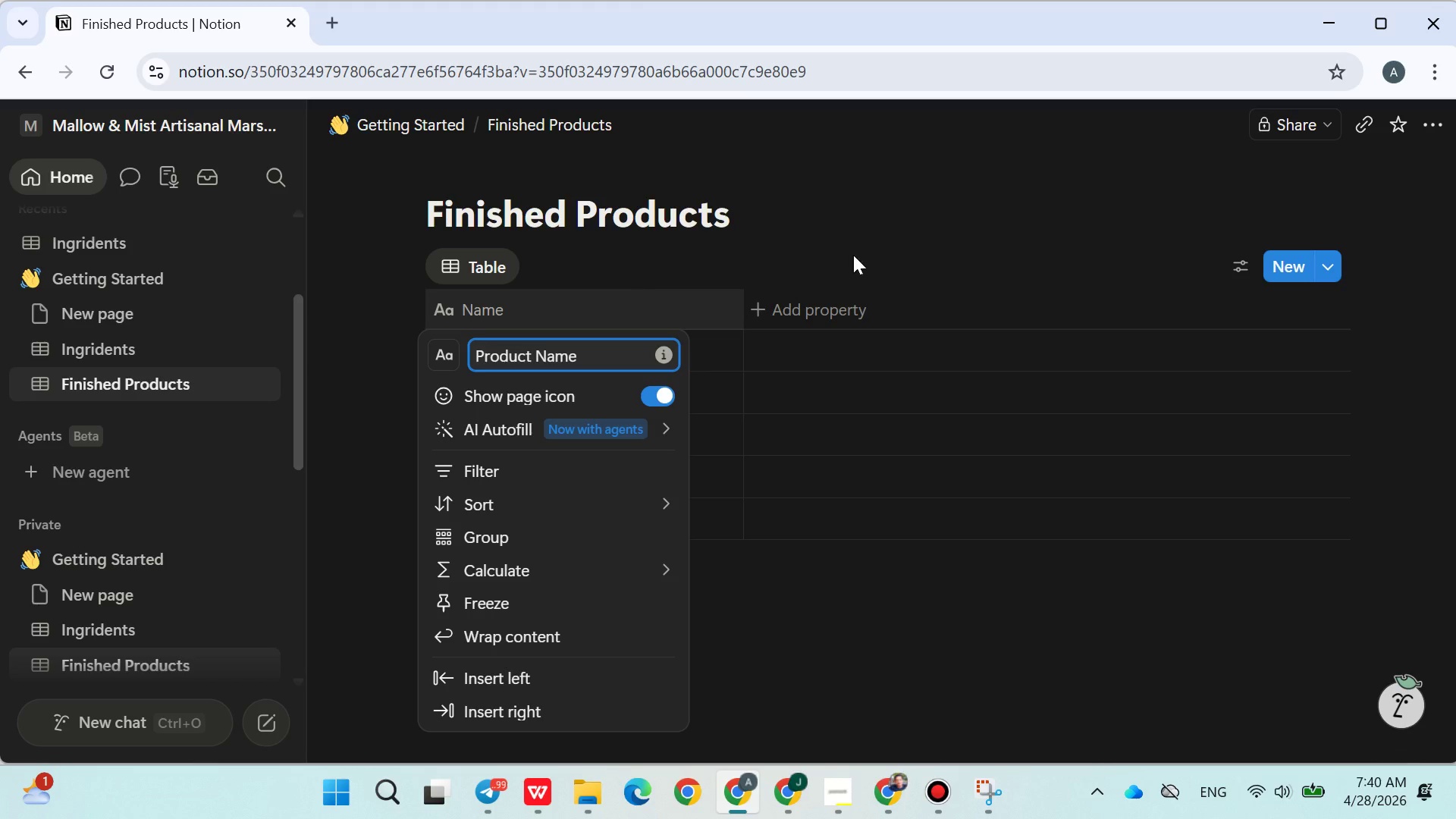 
left_click([855, 254])
 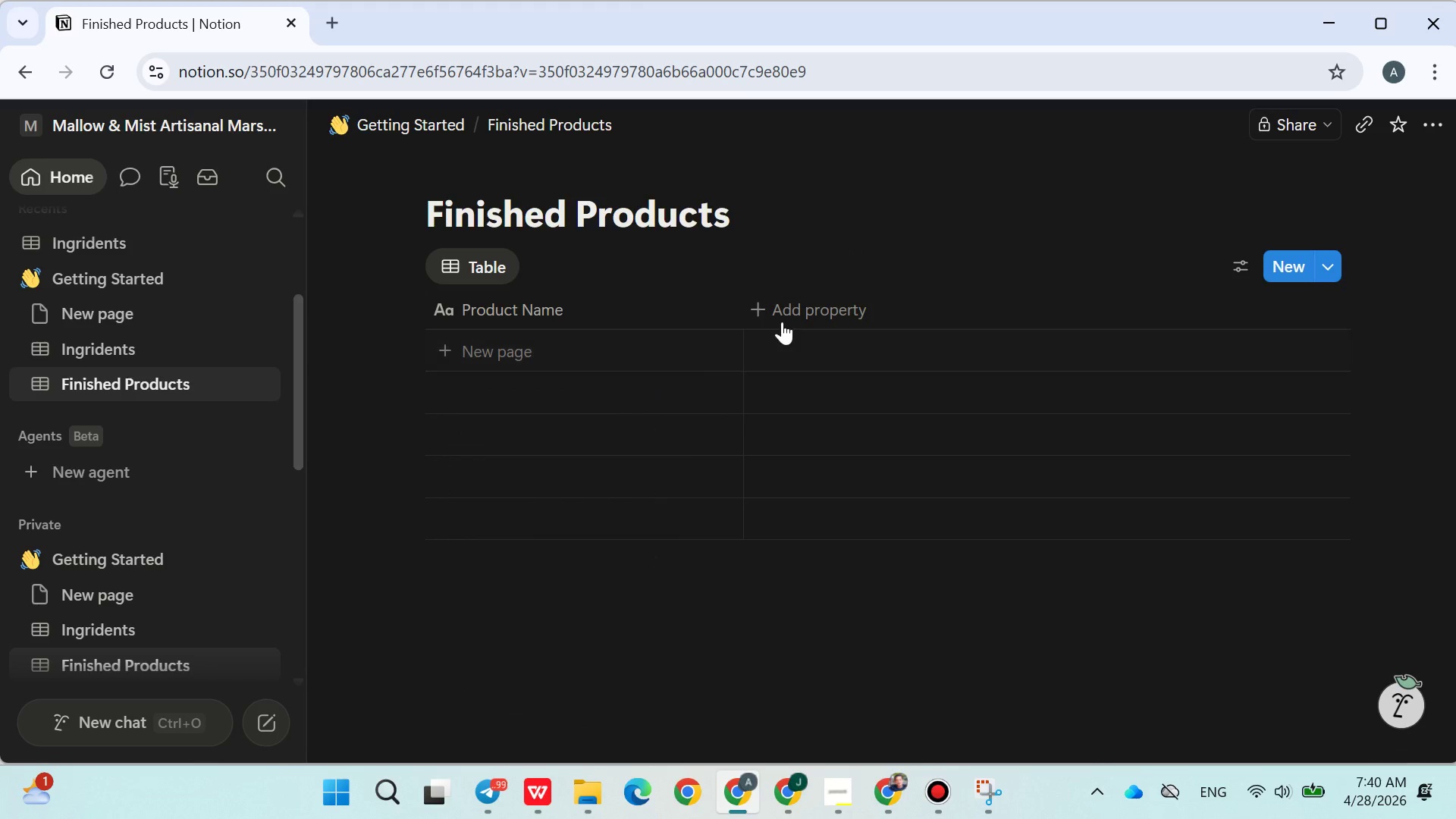 
left_click([782, 319])
 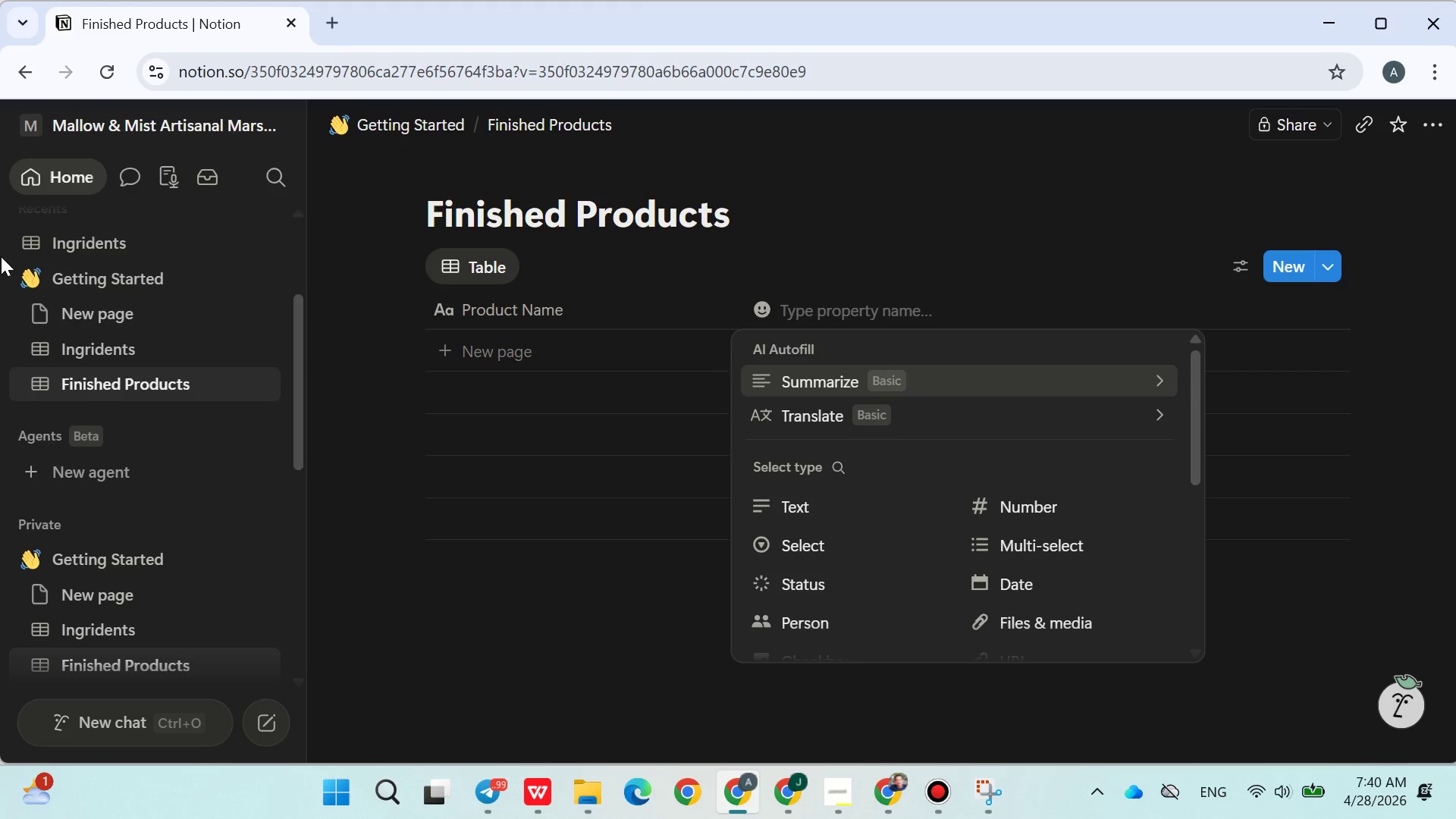 
wait(10.84)
 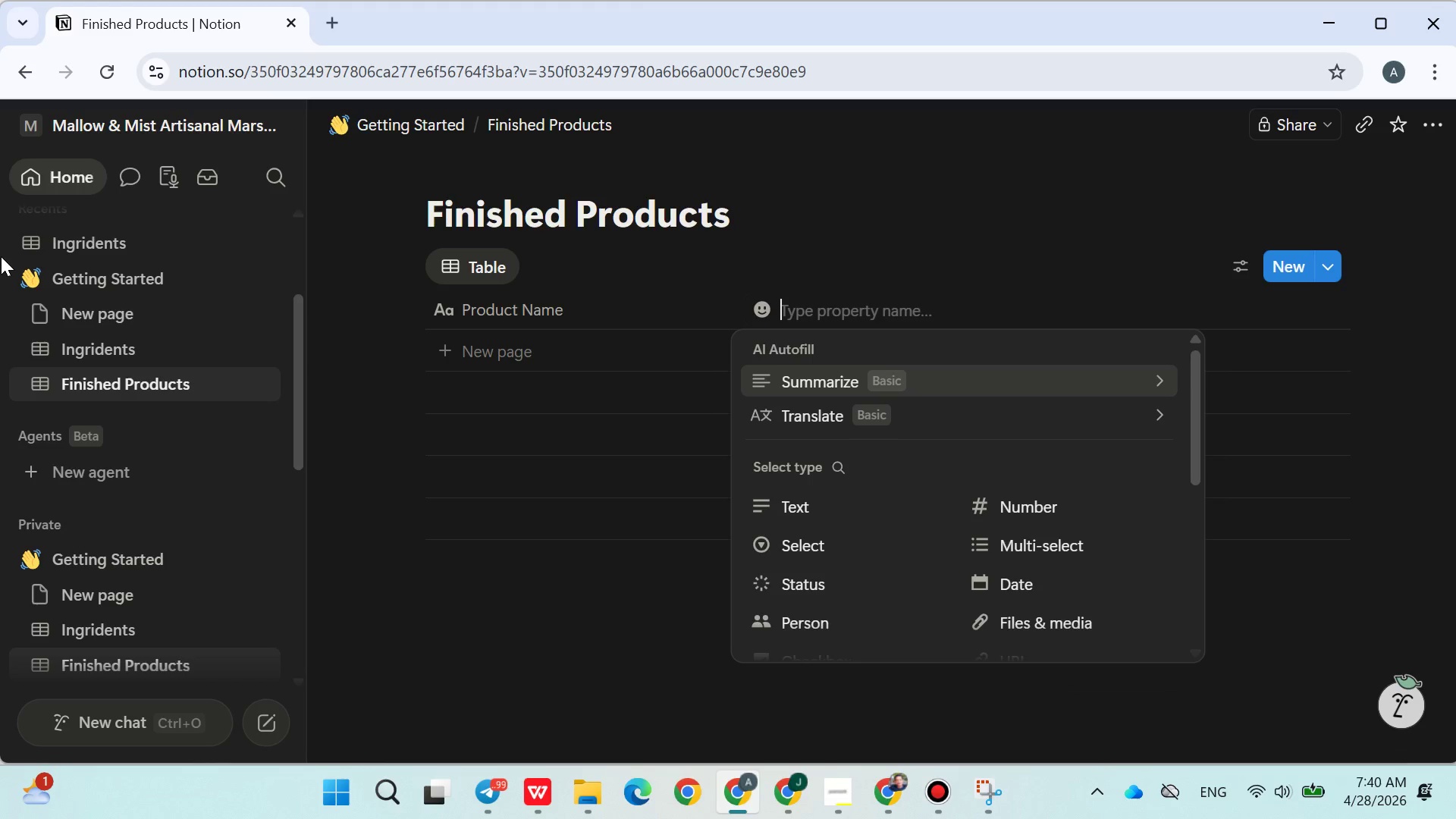 
type(SKU)
 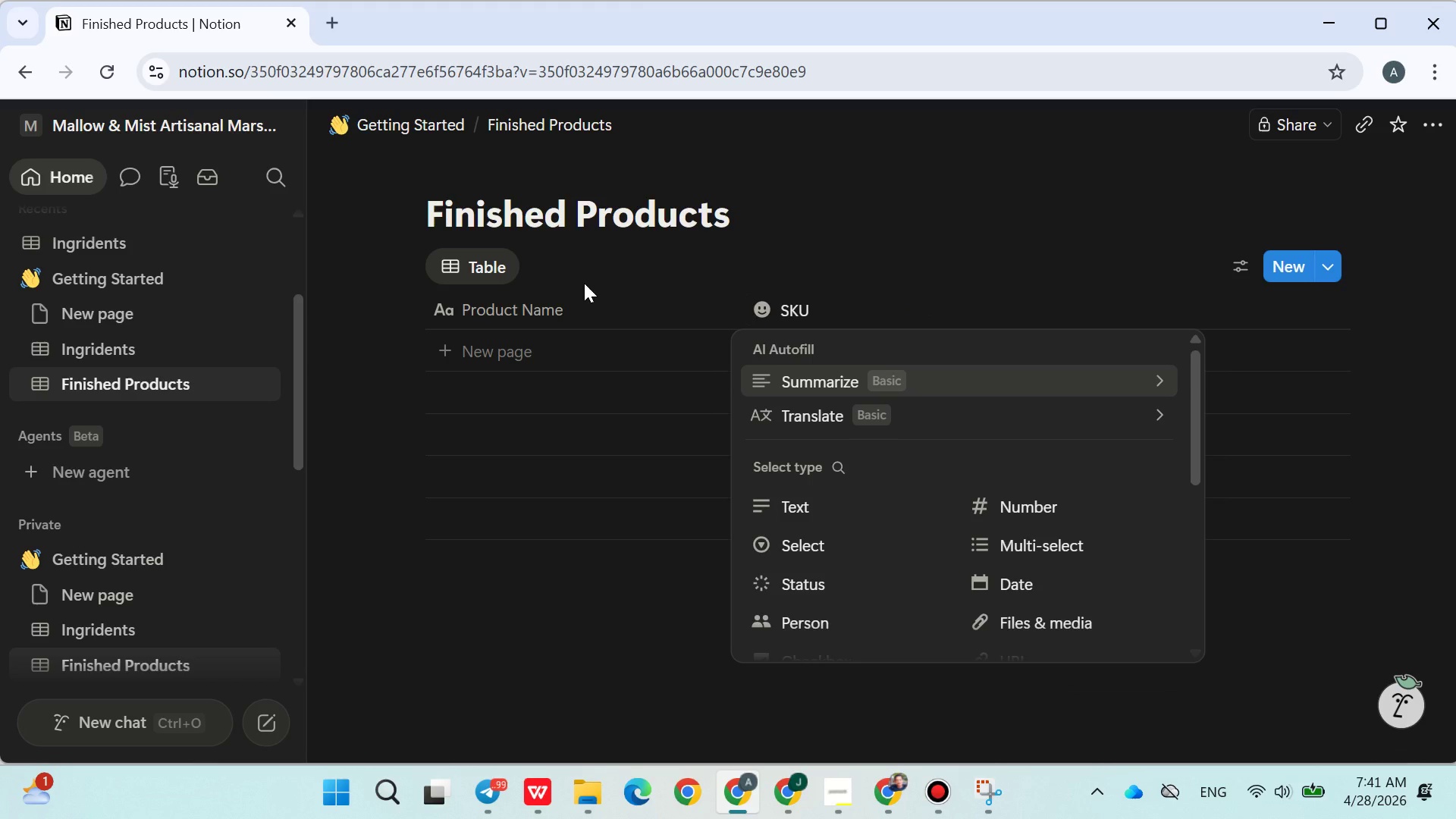 
left_click([811, 504])
 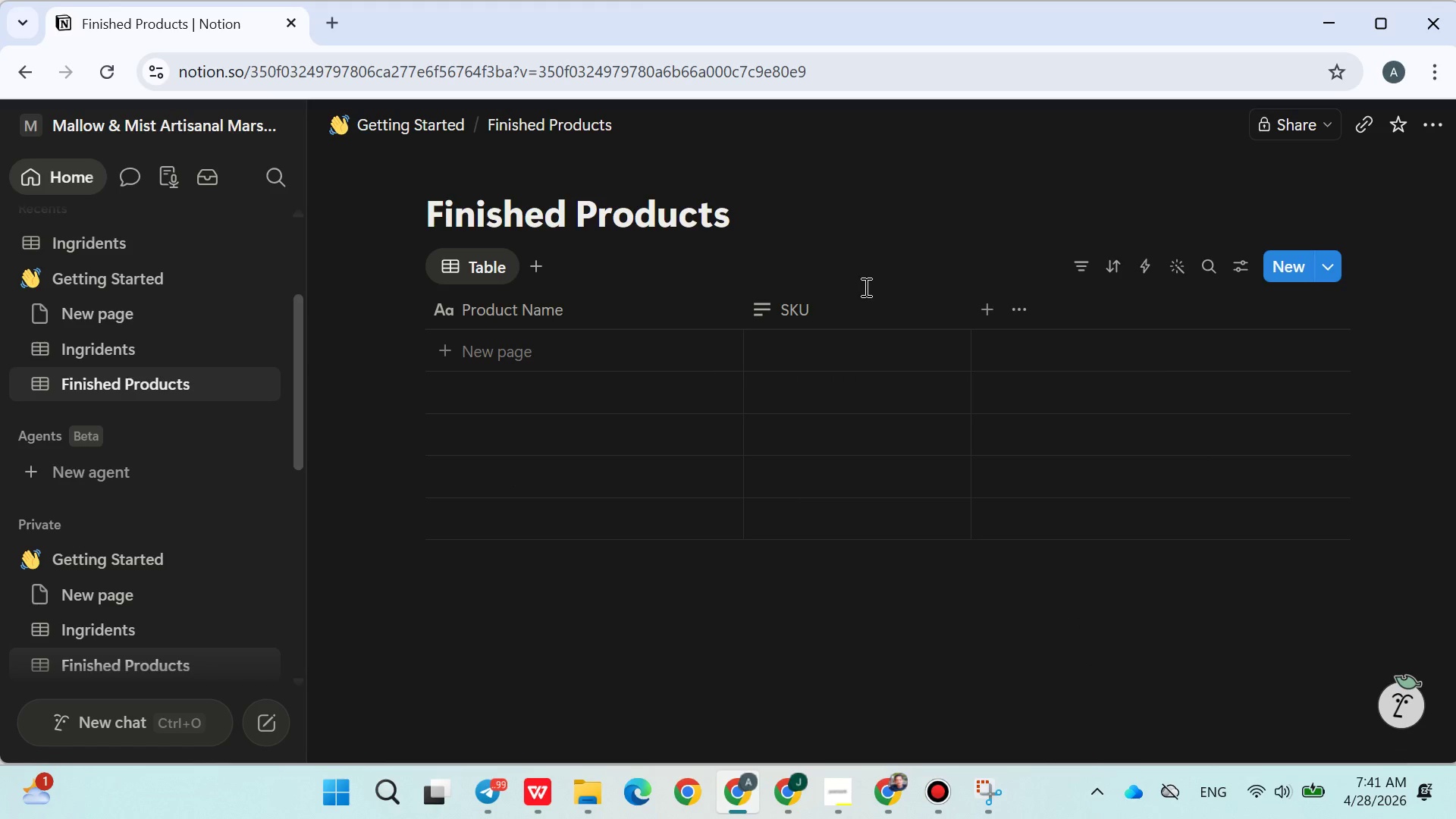 
left_click([855, 265])
 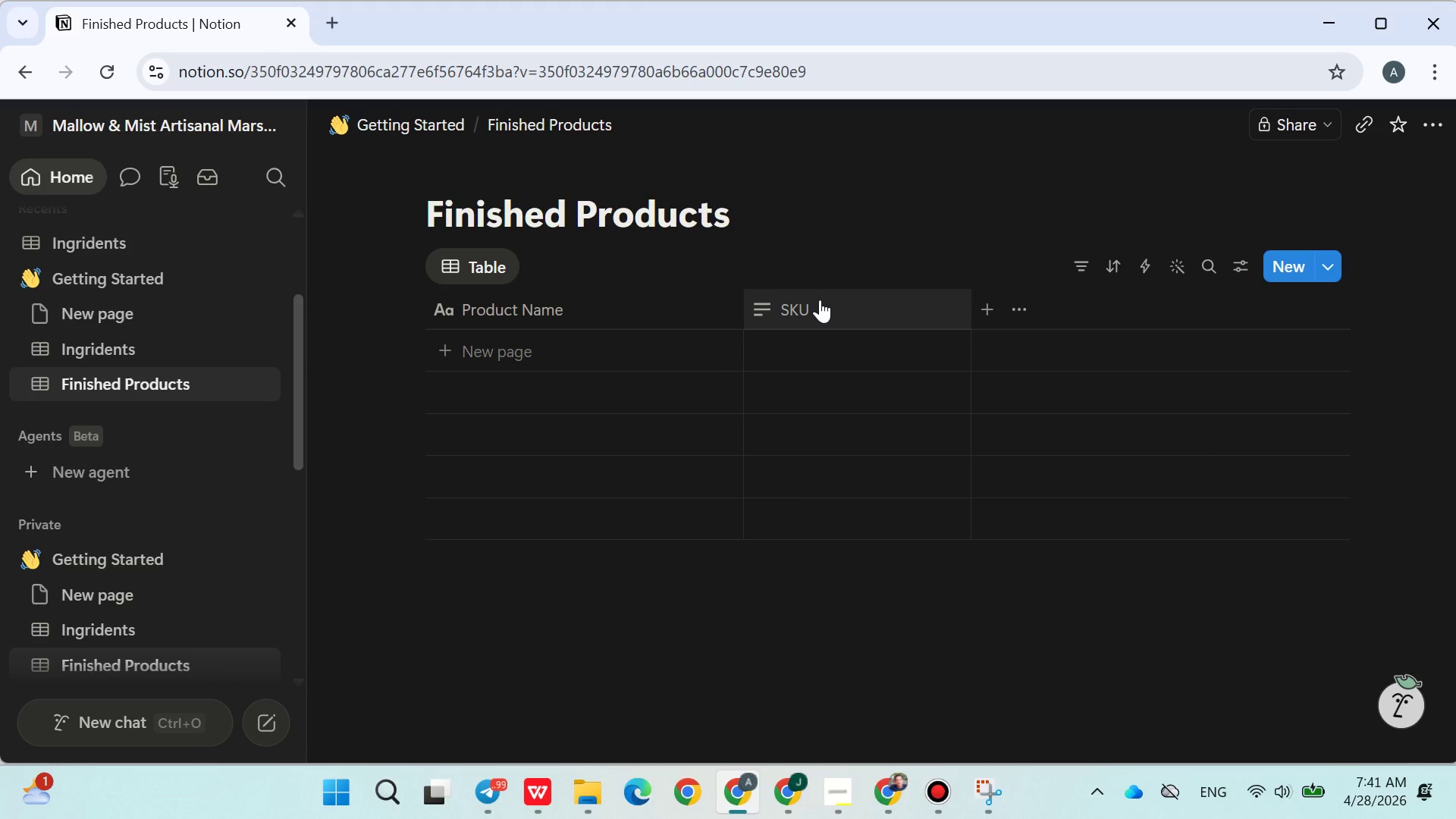 
left_click_drag(start_coordinate=[820, 300], to_coordinate=[616, 307])
 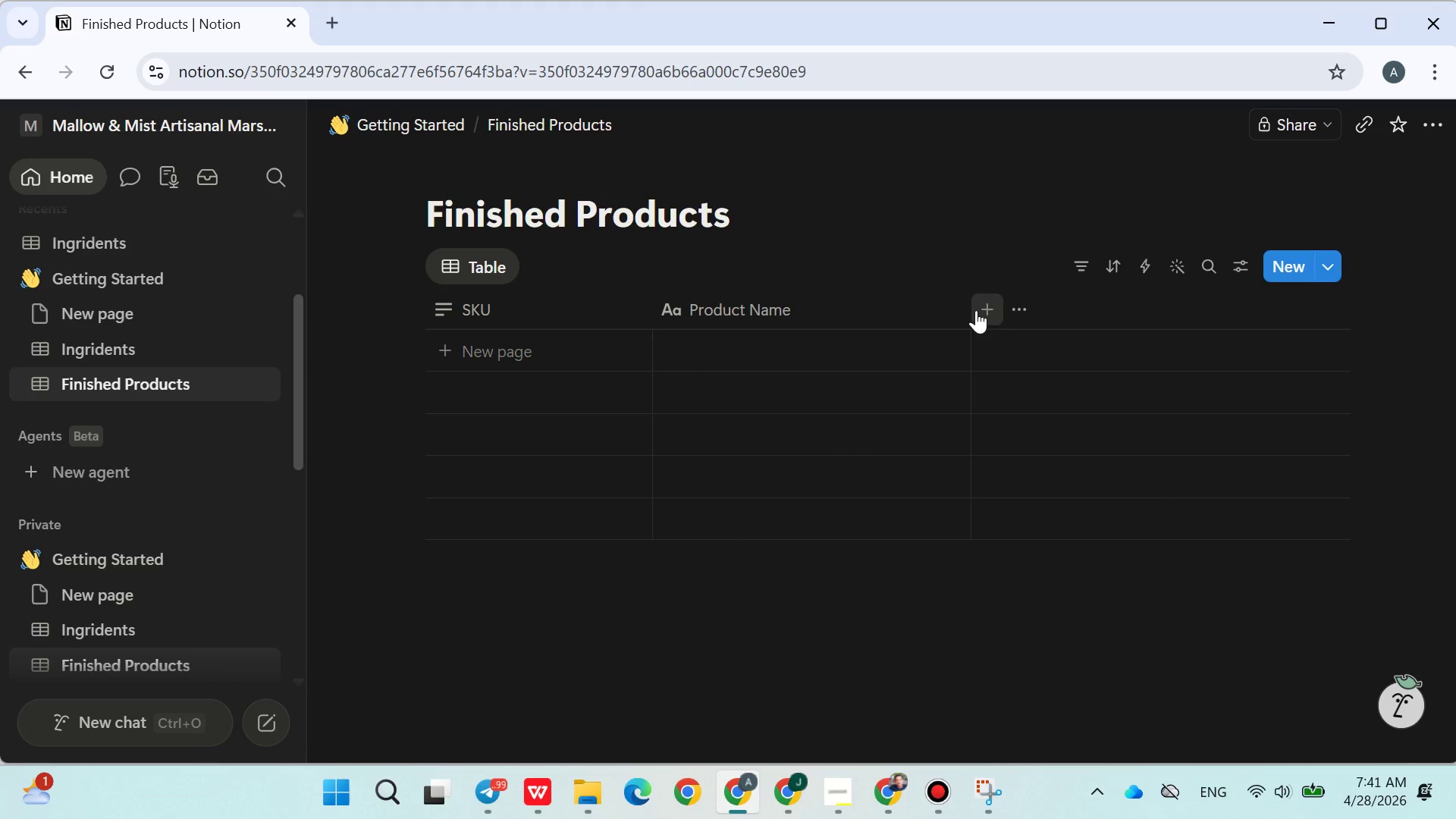 
left_click([978, 312])
 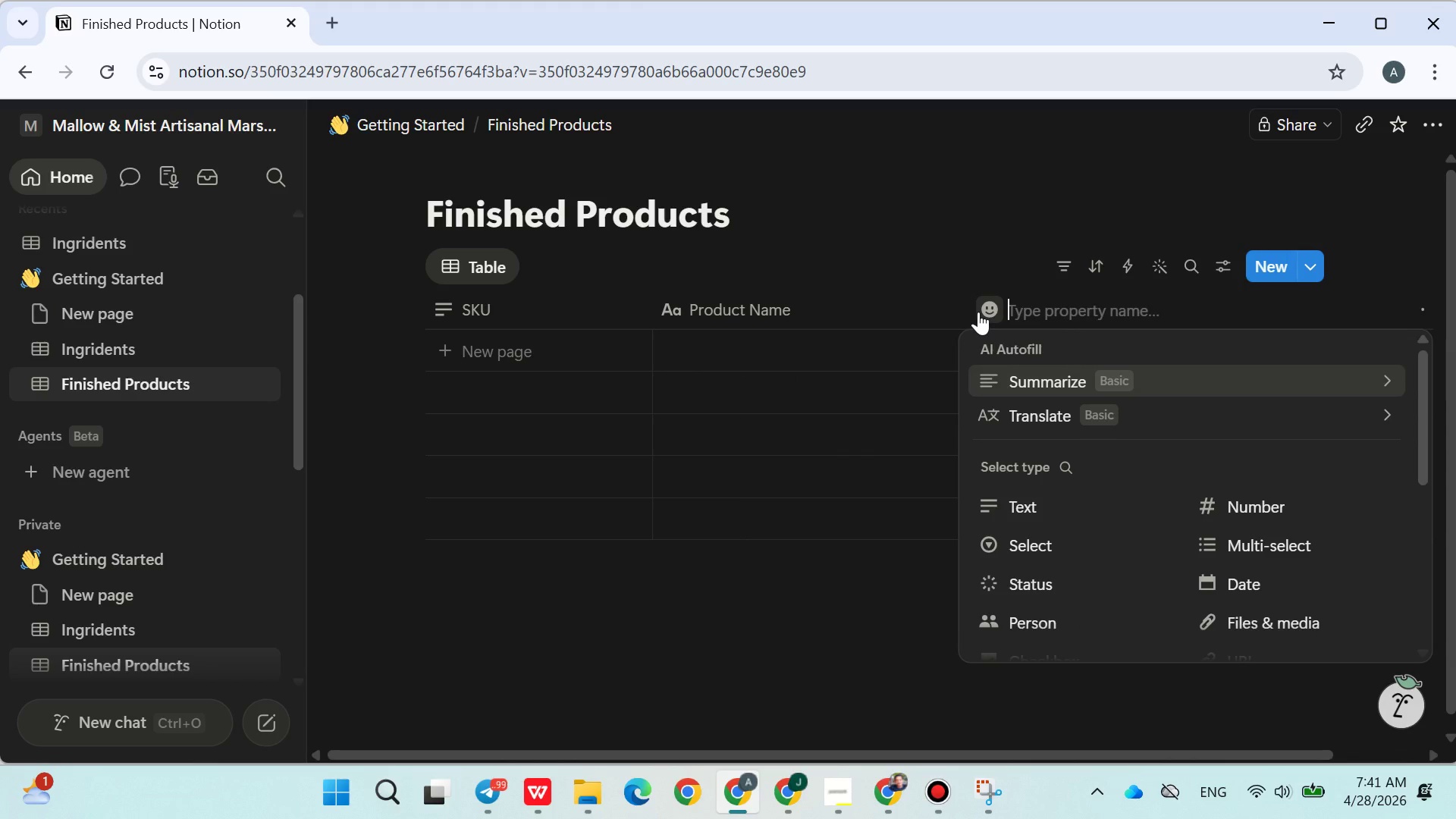 
wait(5.02)
 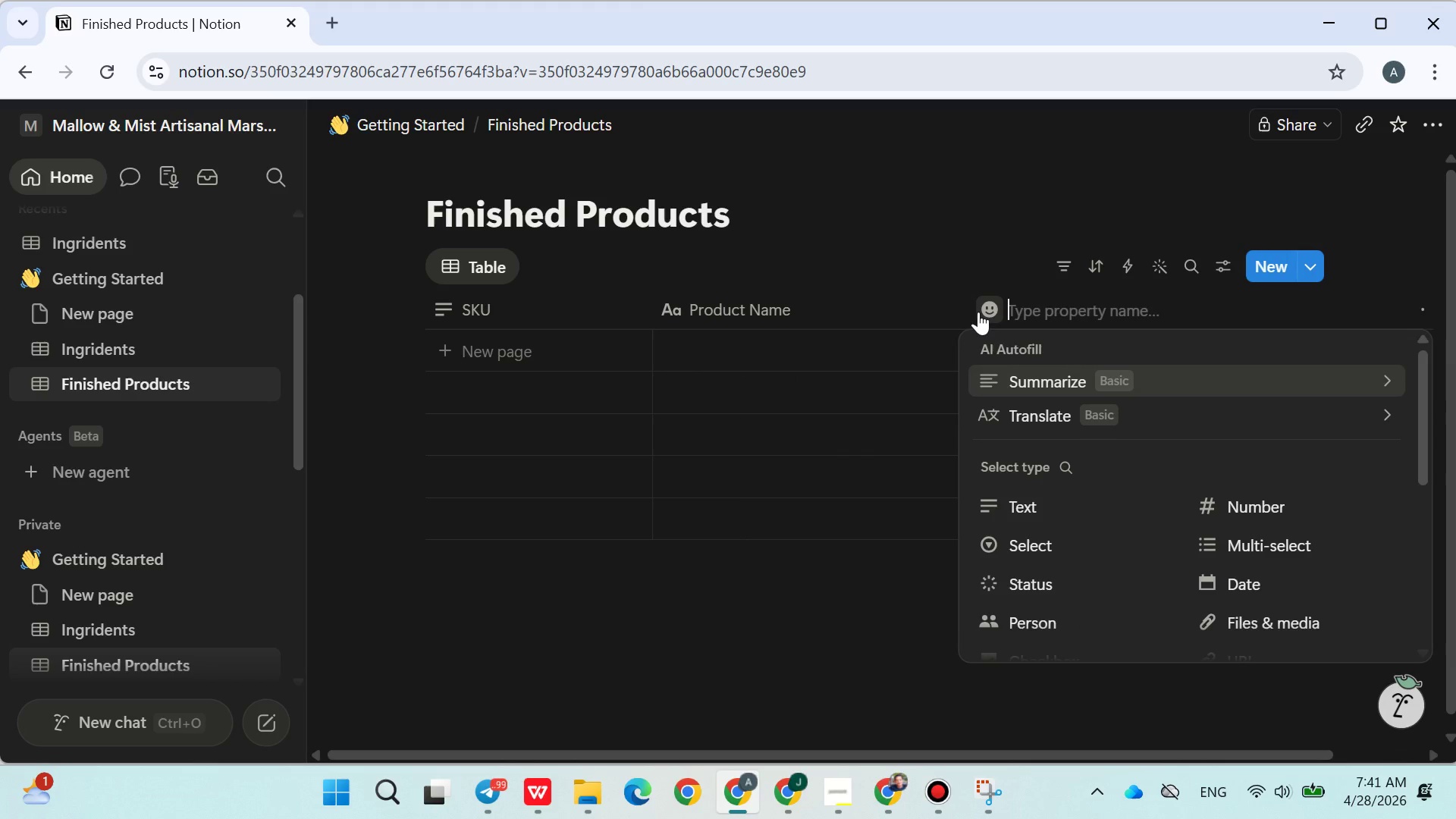 
type(in)
key(Backspace)
key(Backspace)
type(Ingr)
 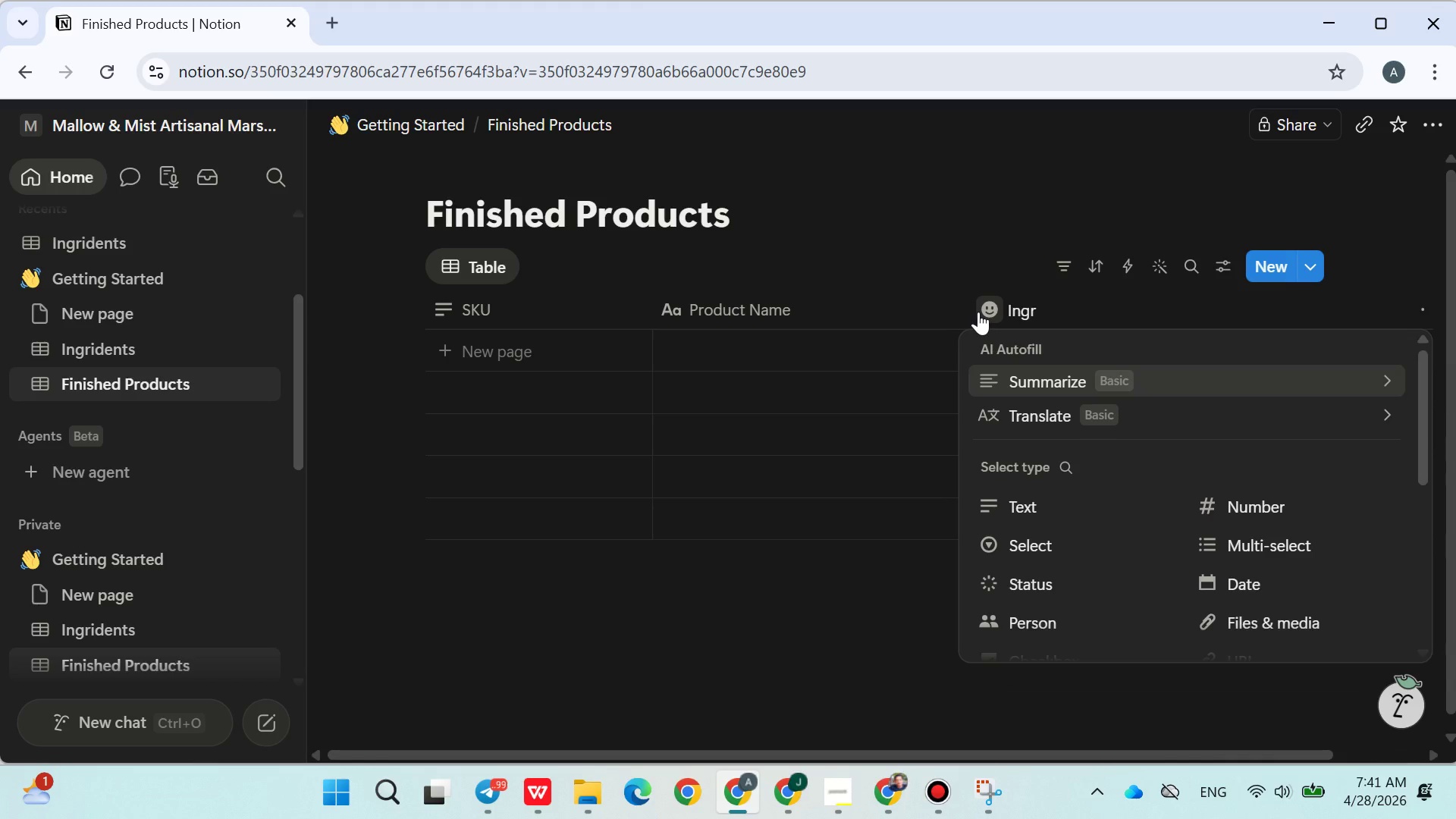 
type(edients)
 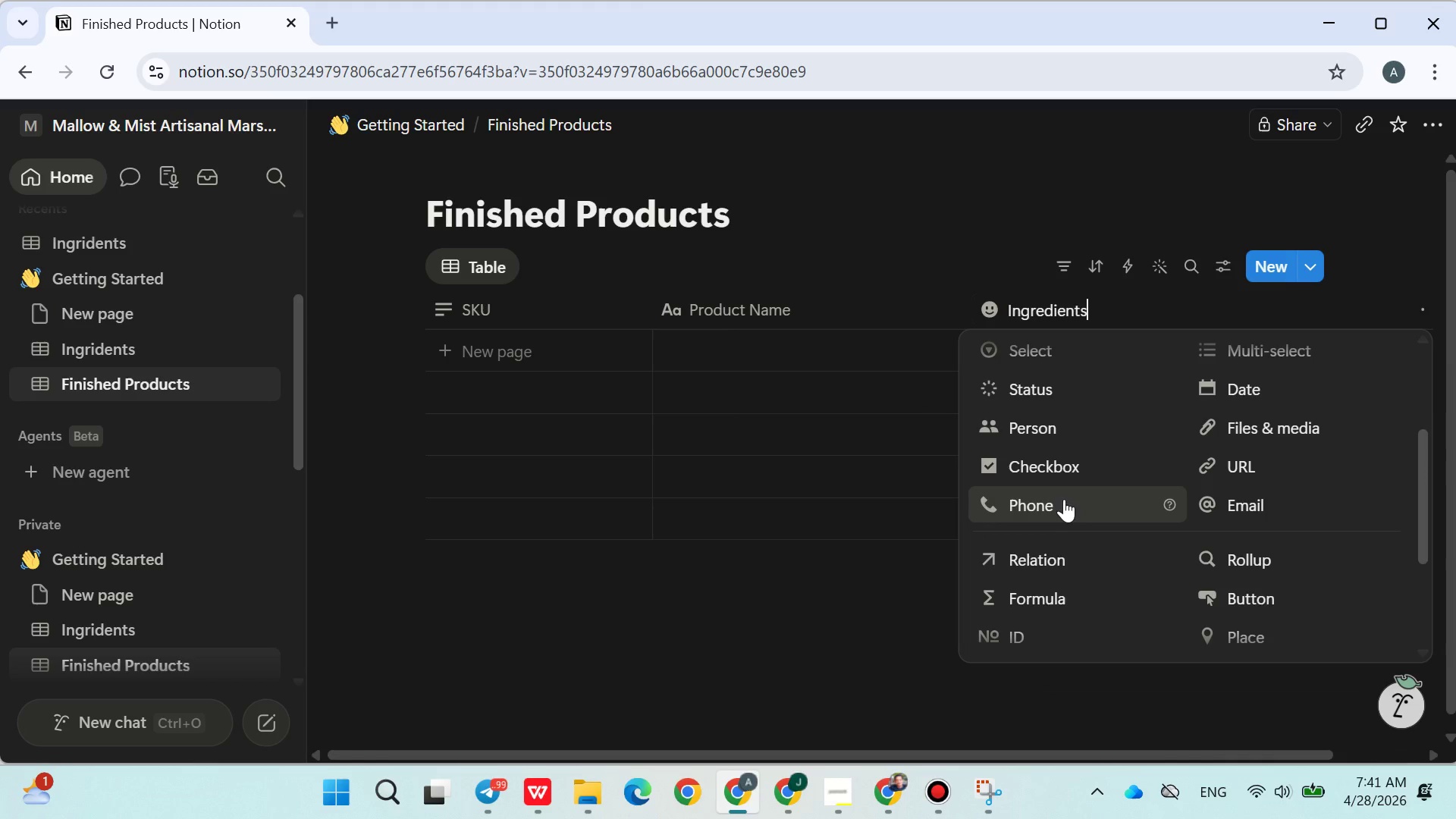 
left_click([1068, 570])
 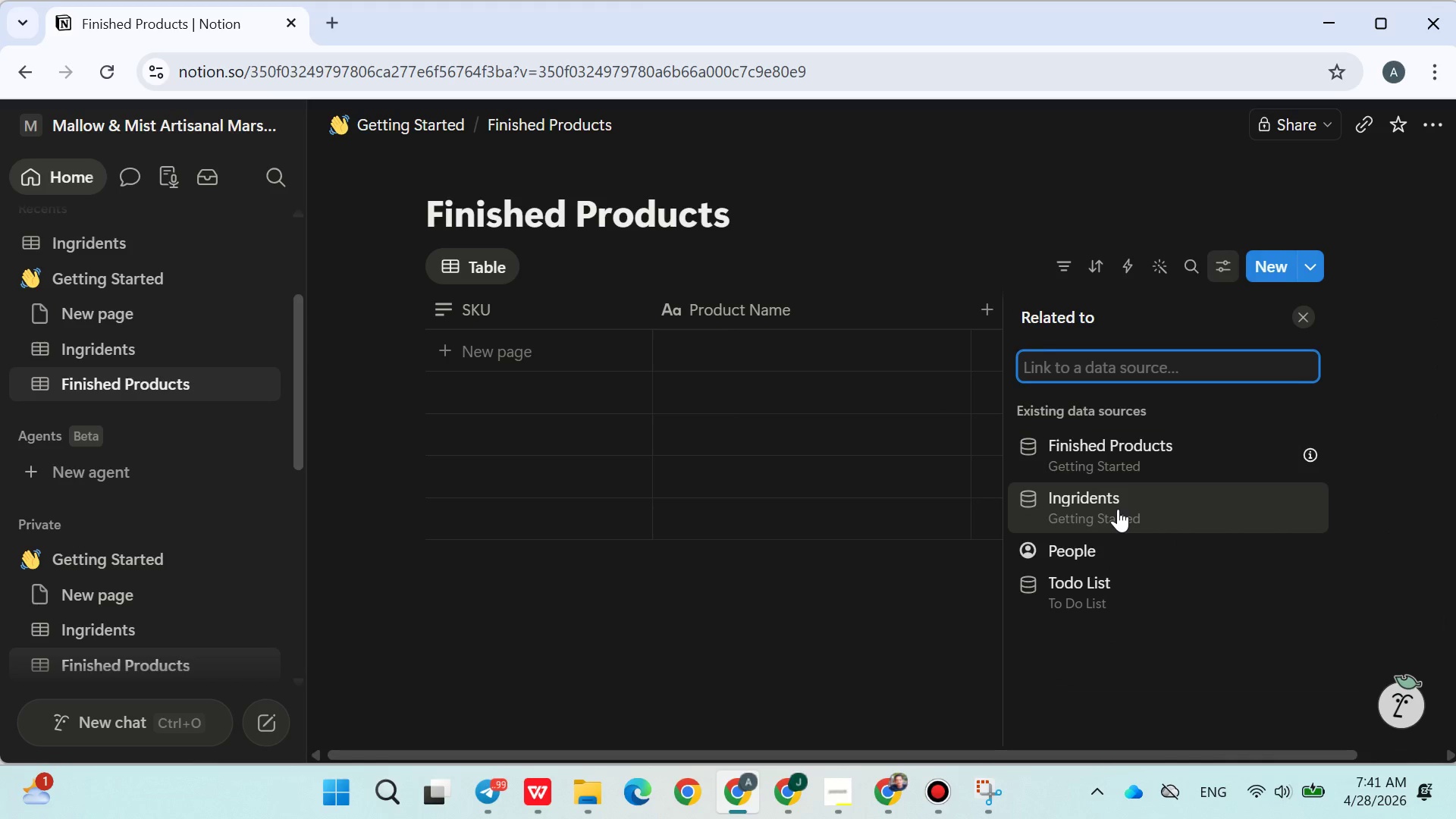 
left_click([1118, 509])
 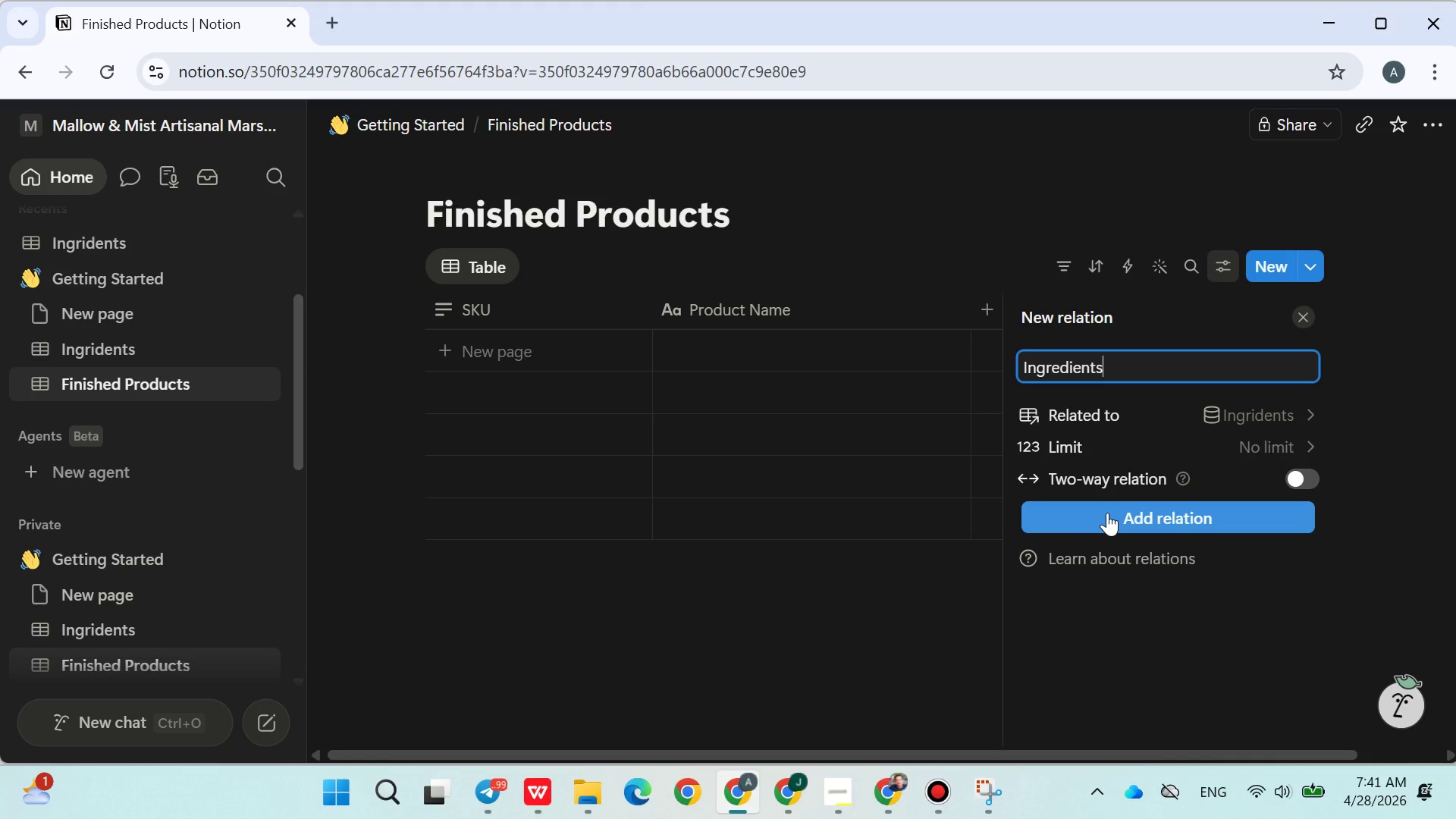 
wait(15.73)
 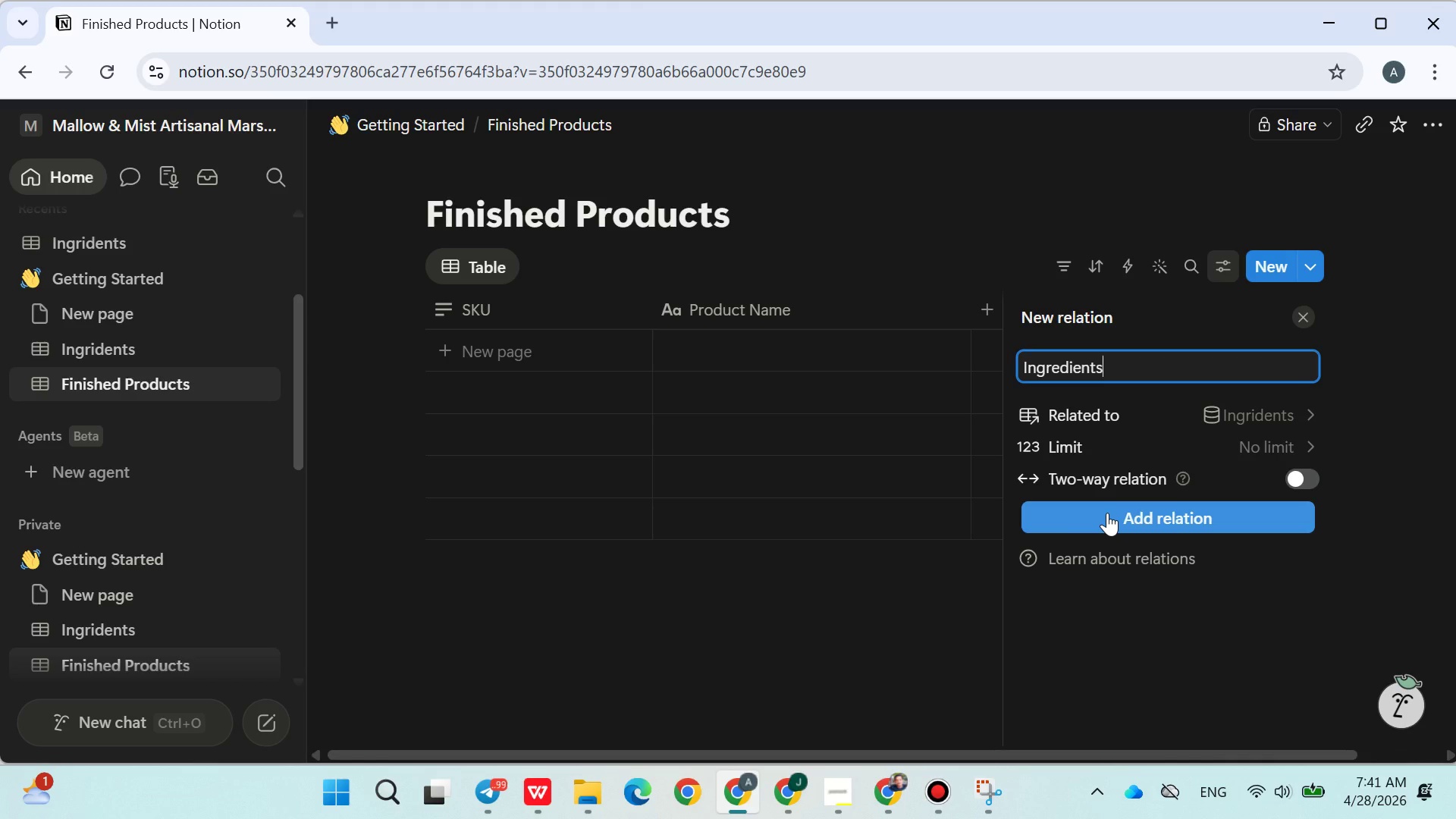 
left_click([1106, 513])
 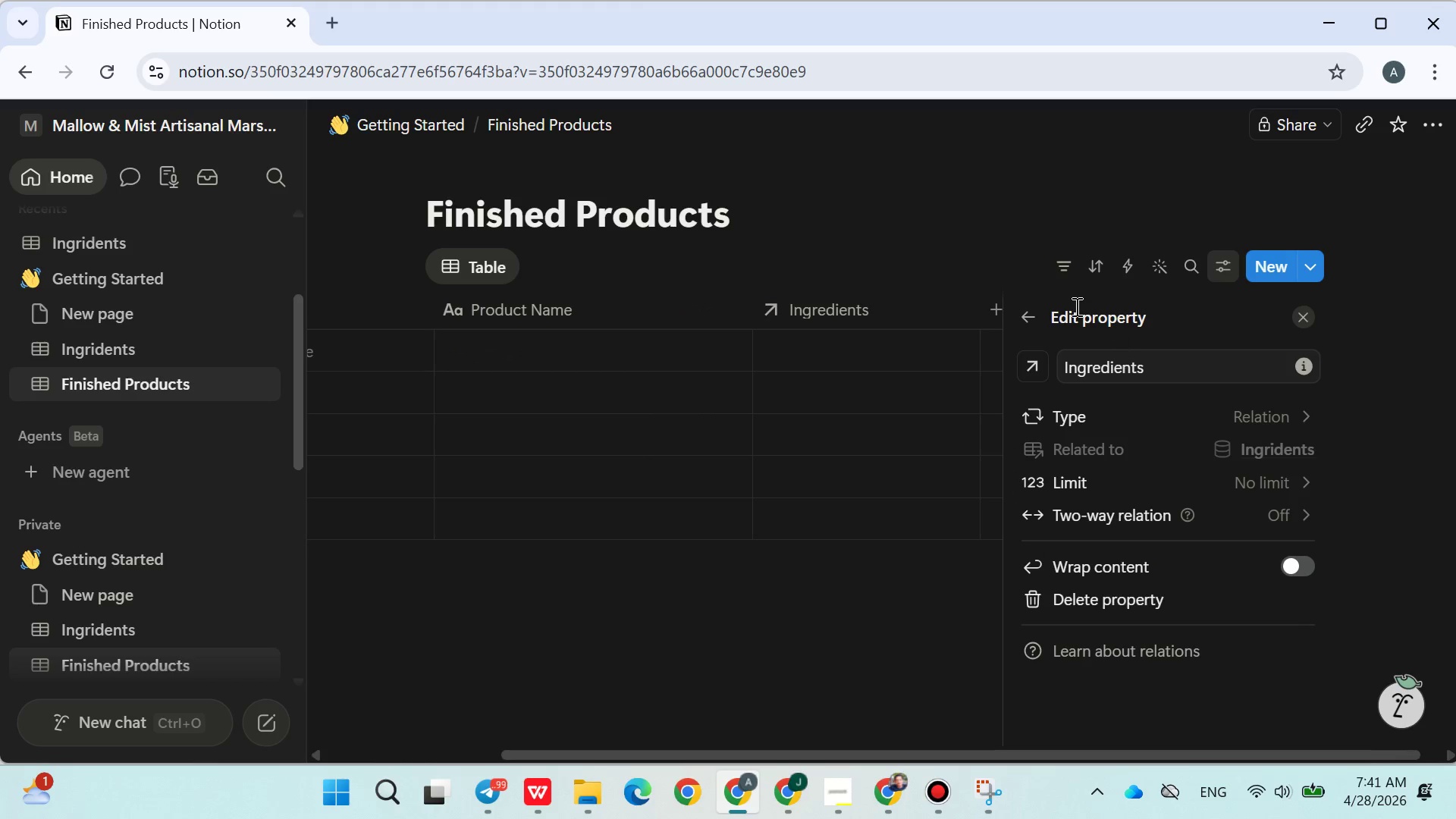 
left_click([931, 246])
 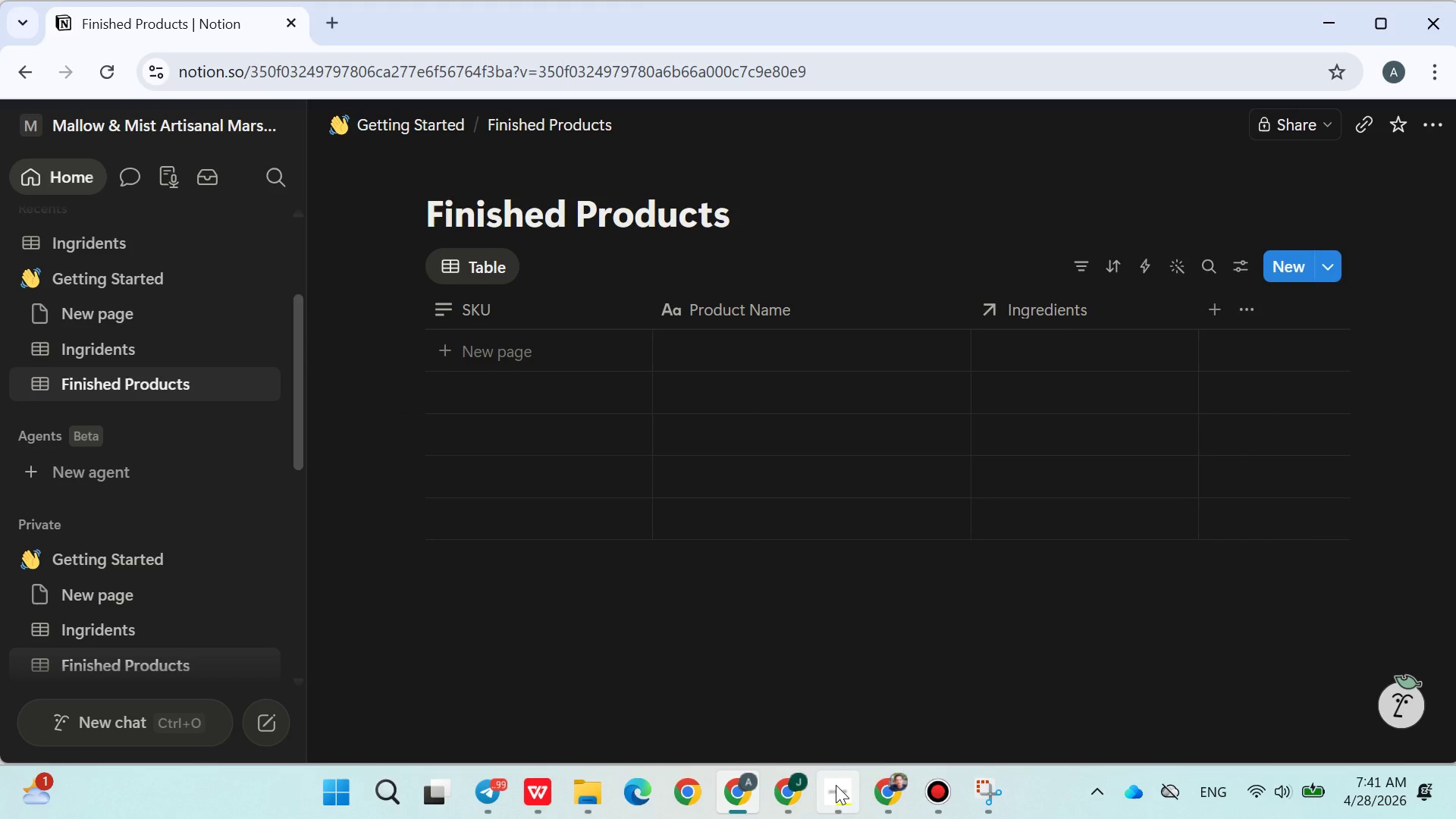 
left_click([834, 790])